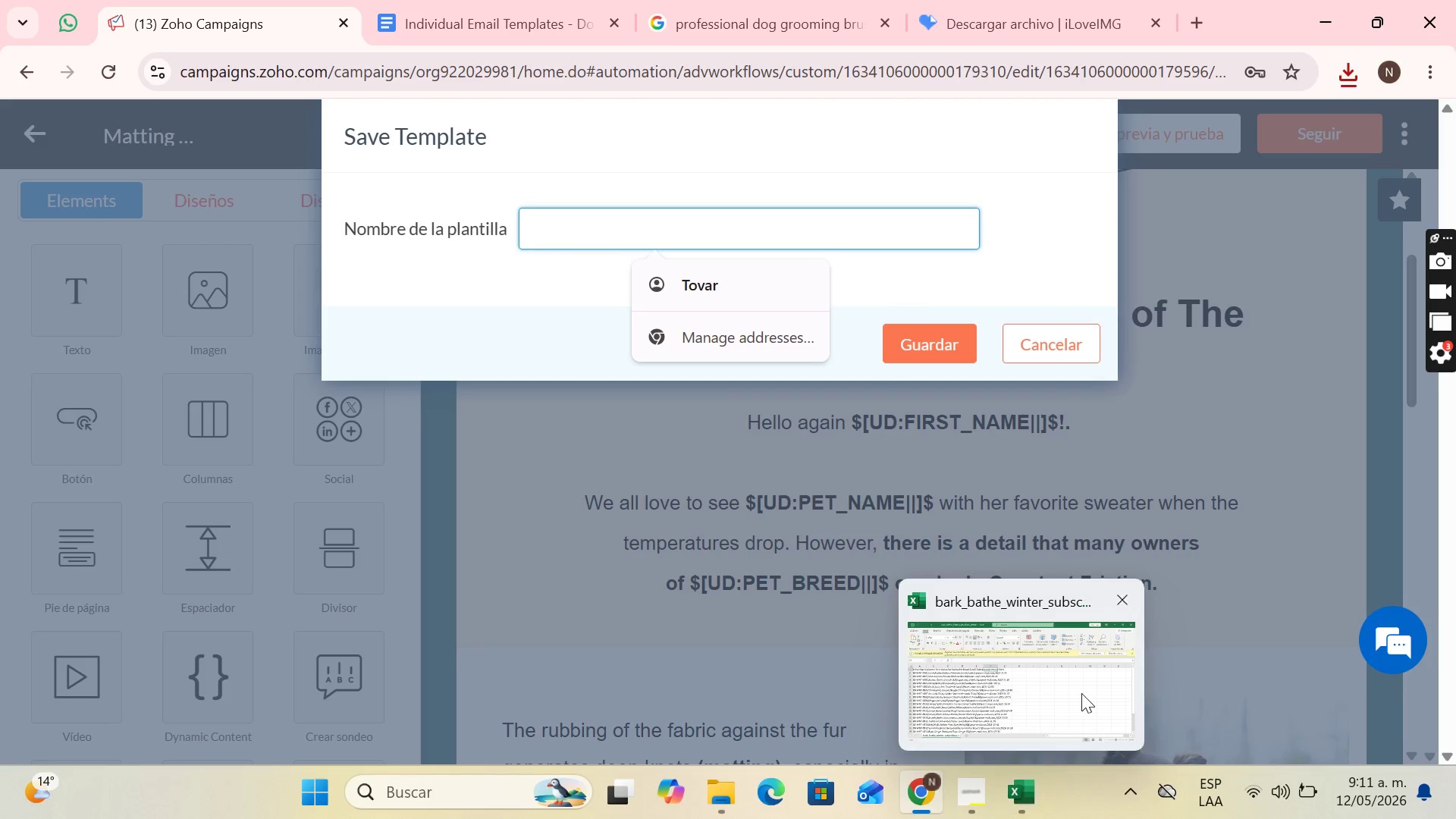 
type(Matting Under Sweaters - Ma)
key(Backspace)
key(Backspace)
type(Email 2)
 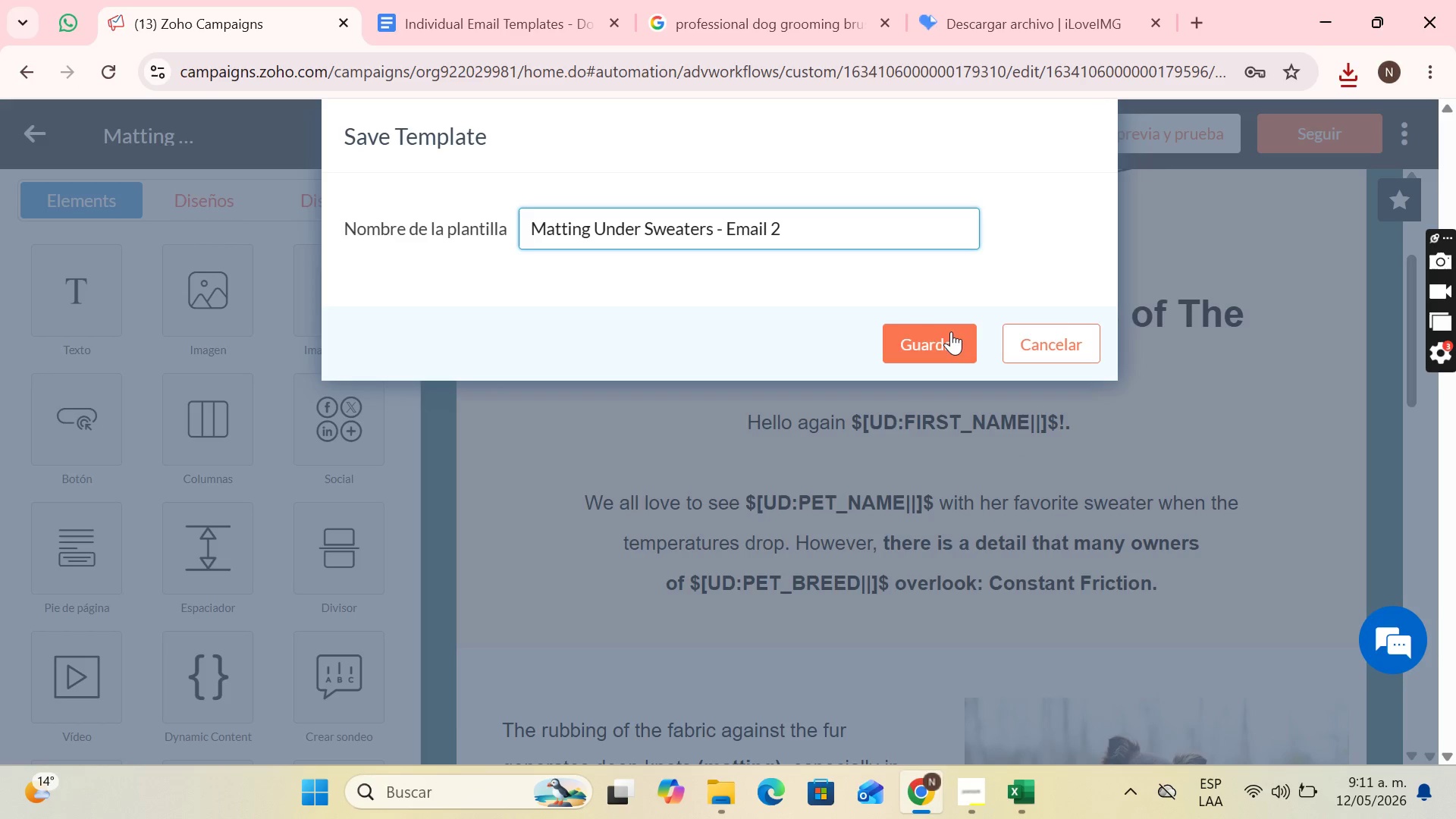 
left_click([948, 331])
 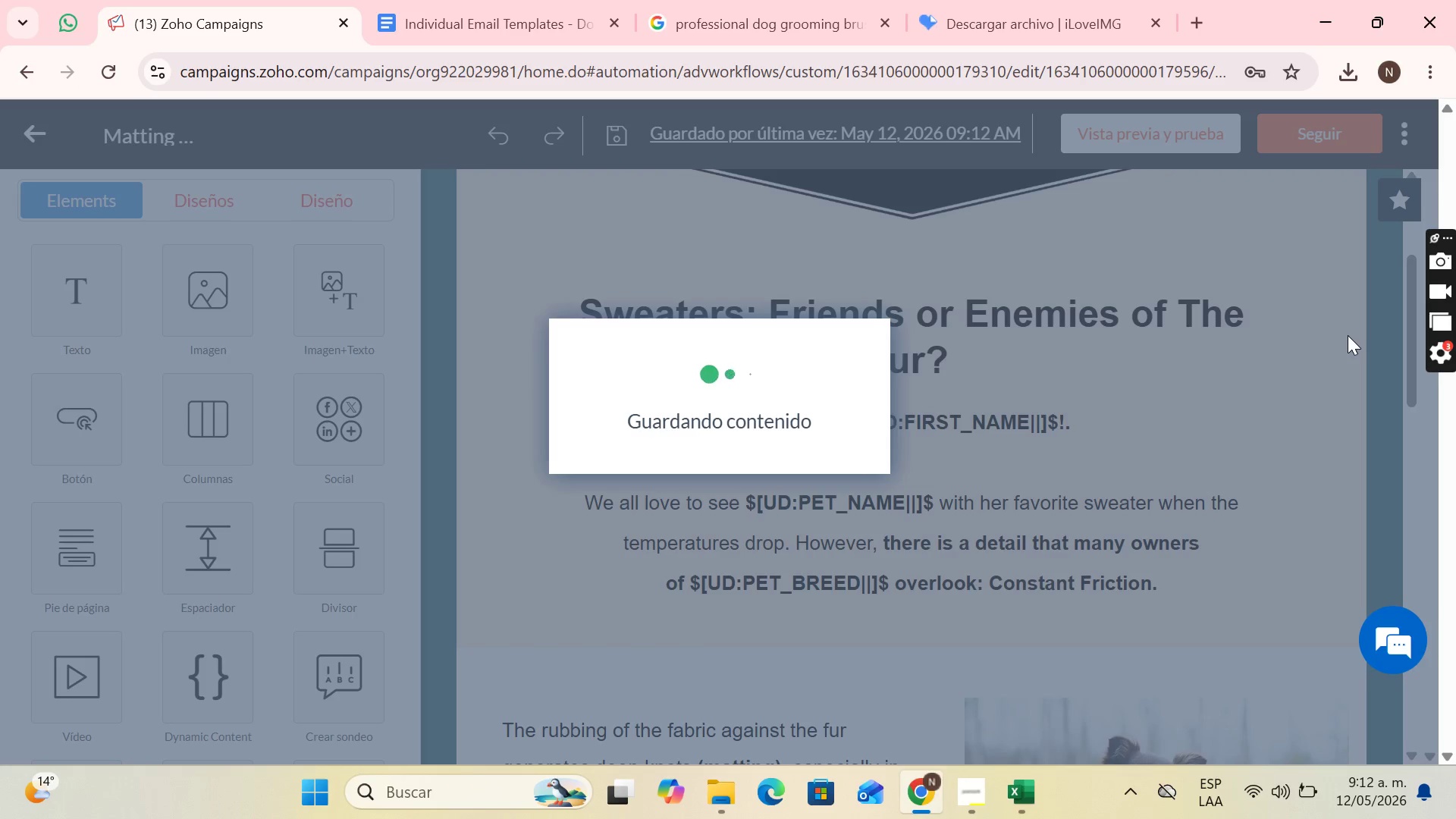 
scroll: coordinate [1405, 366], scroll_direction: up, amount: 6.0
 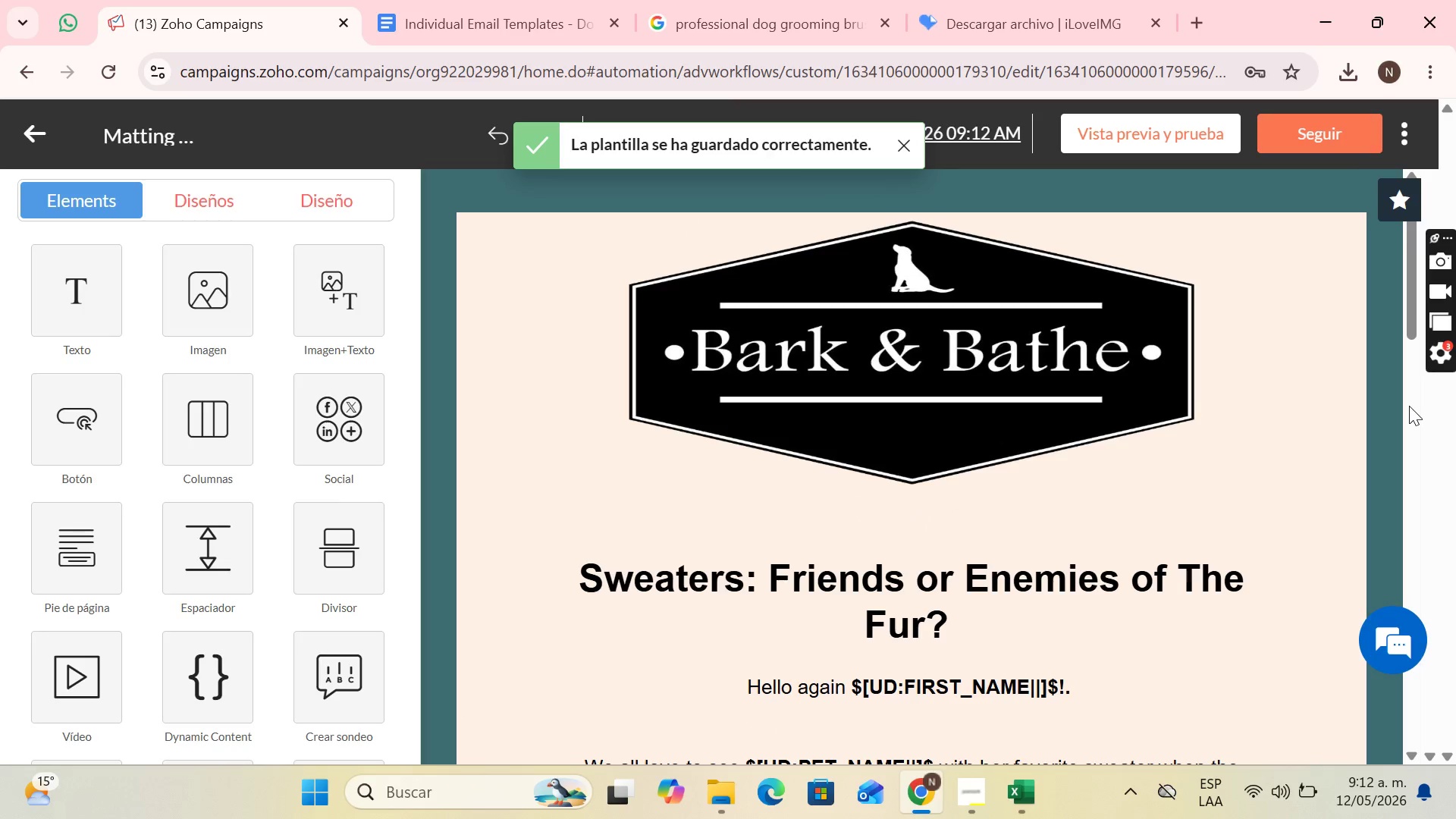 
key(PrintScreen)
 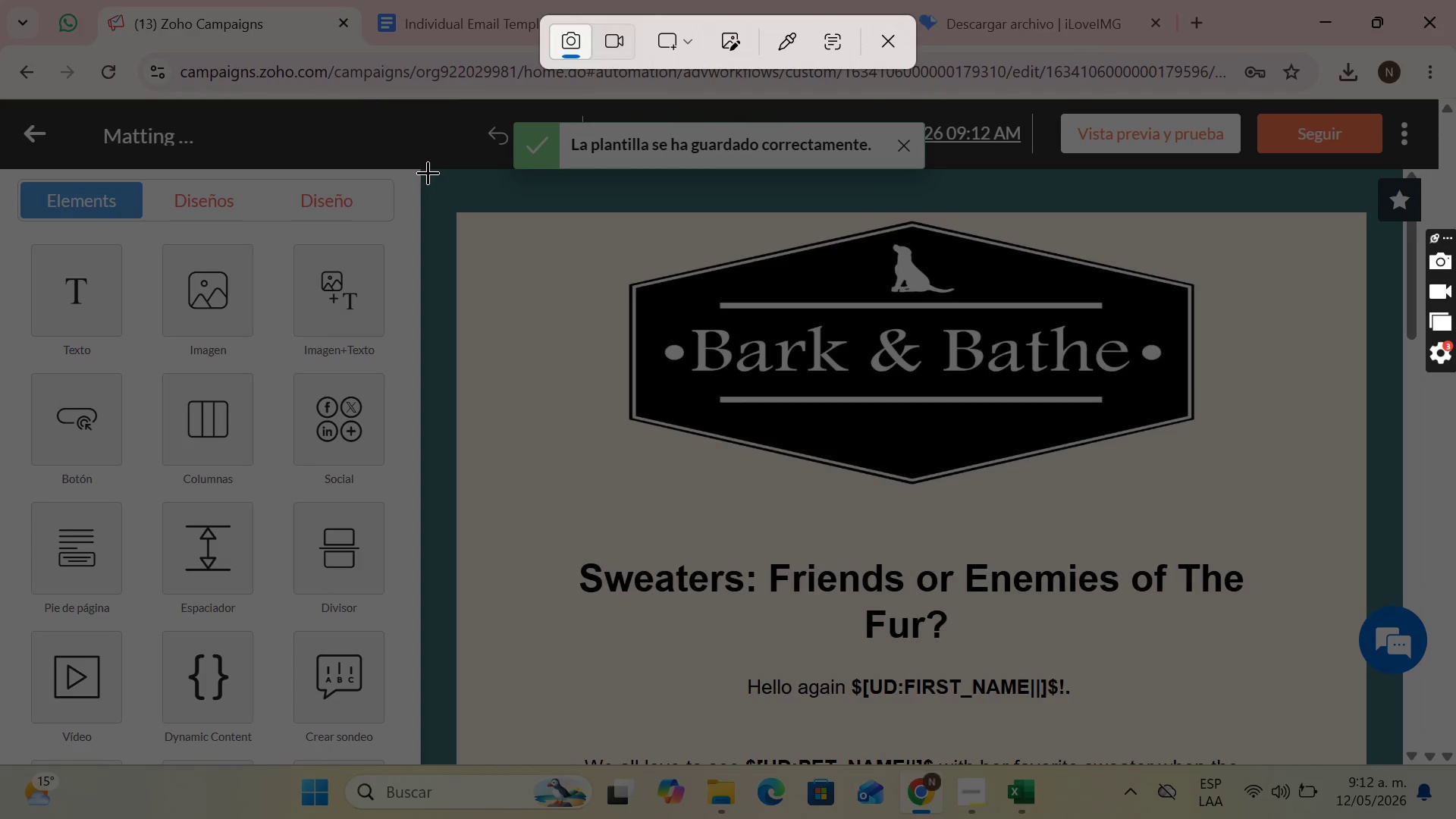 
left_click_drag(start_coordinate=[425, 174], to_coordinate=[1401, 763])
 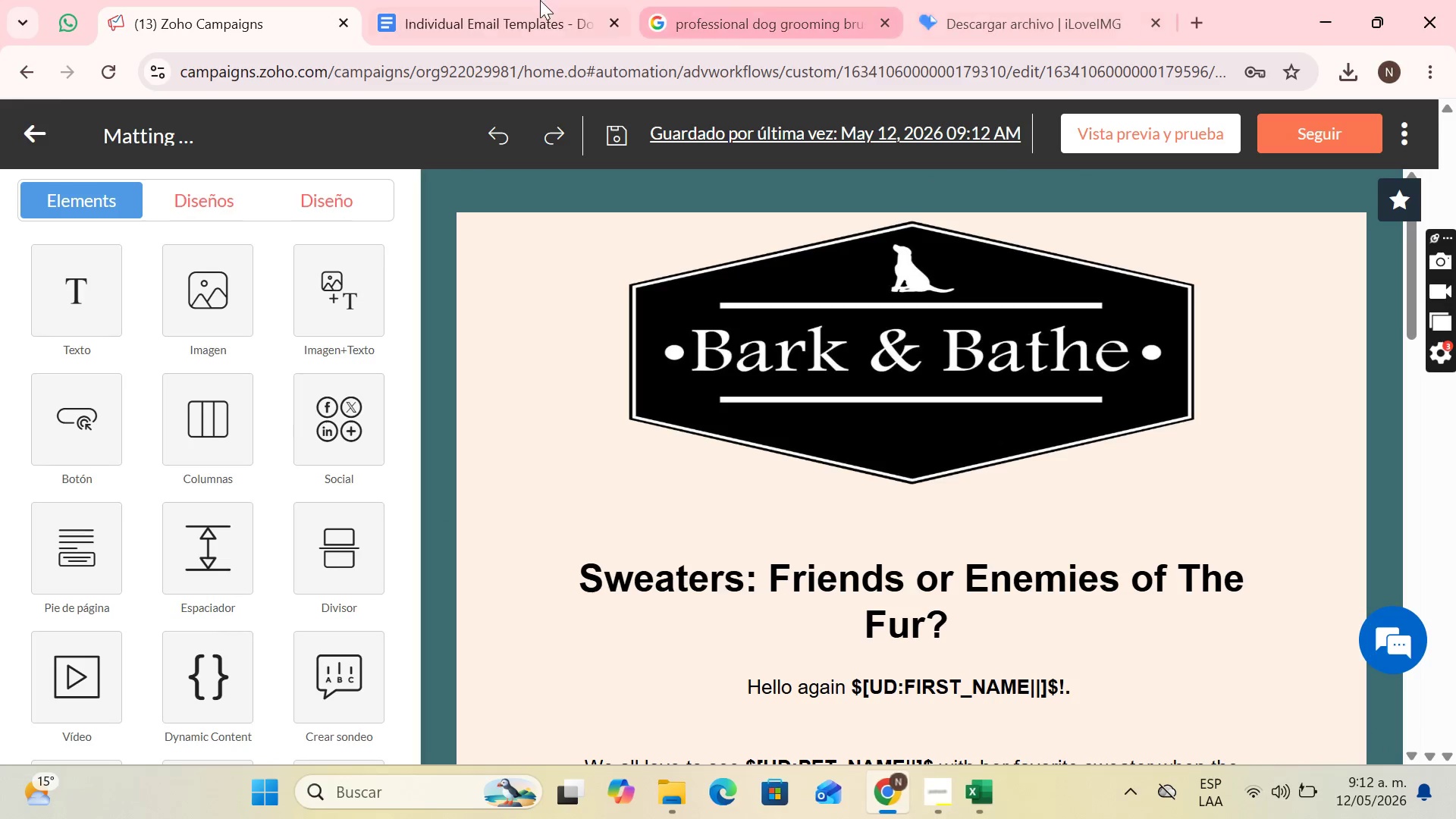 
left_click([540, 0])
 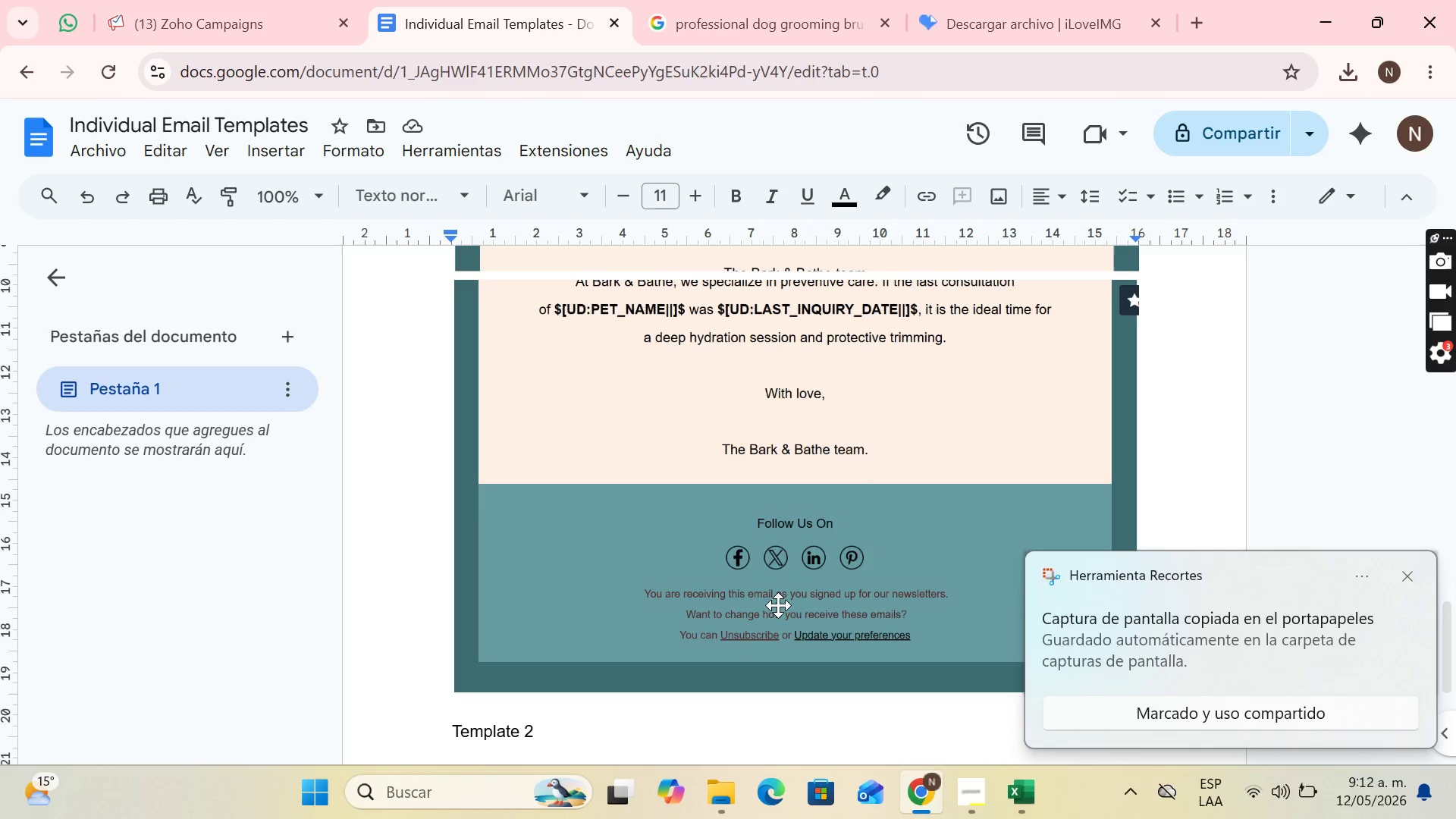 
key(Control+V)
 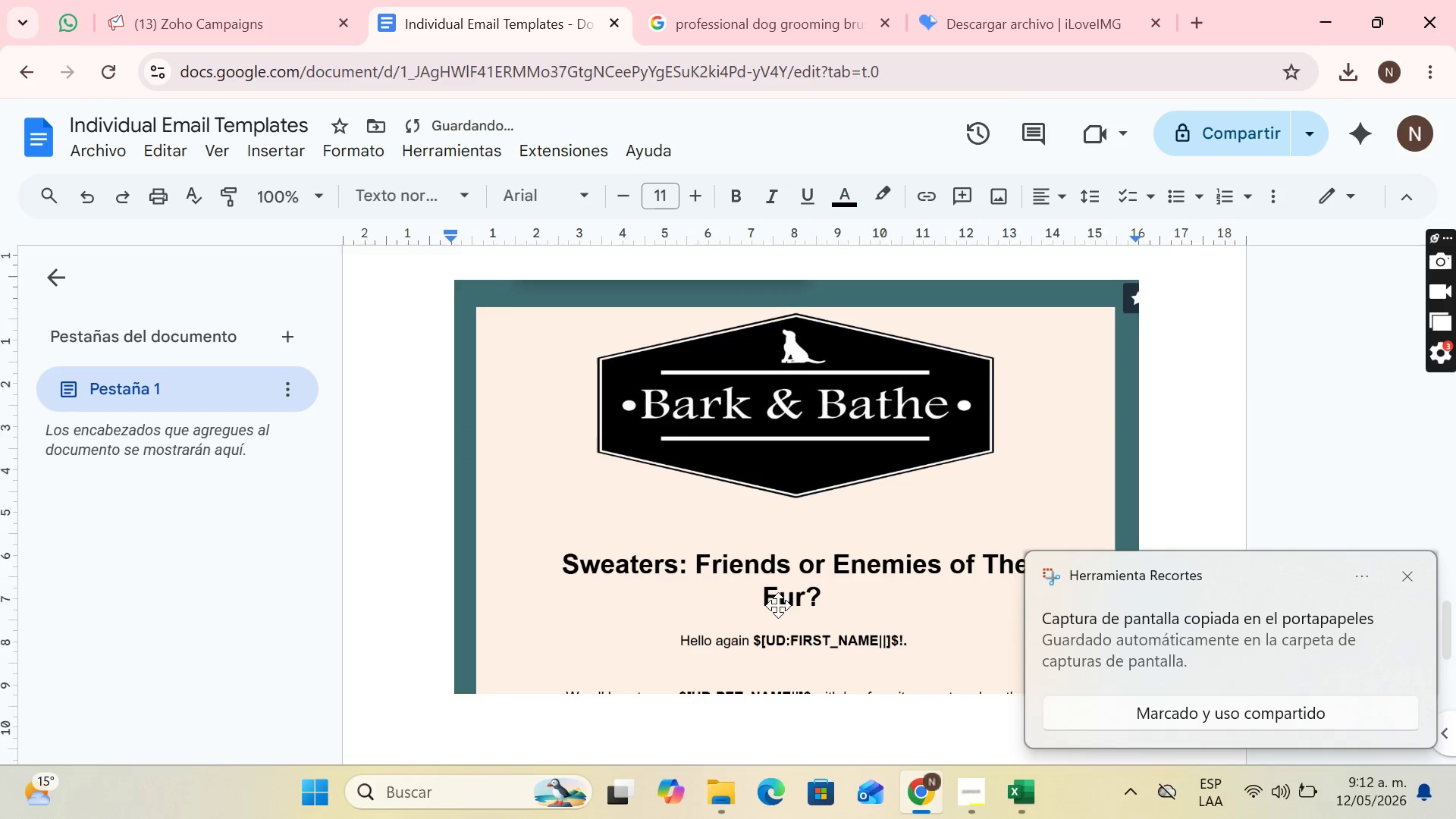 
key(Enter)
 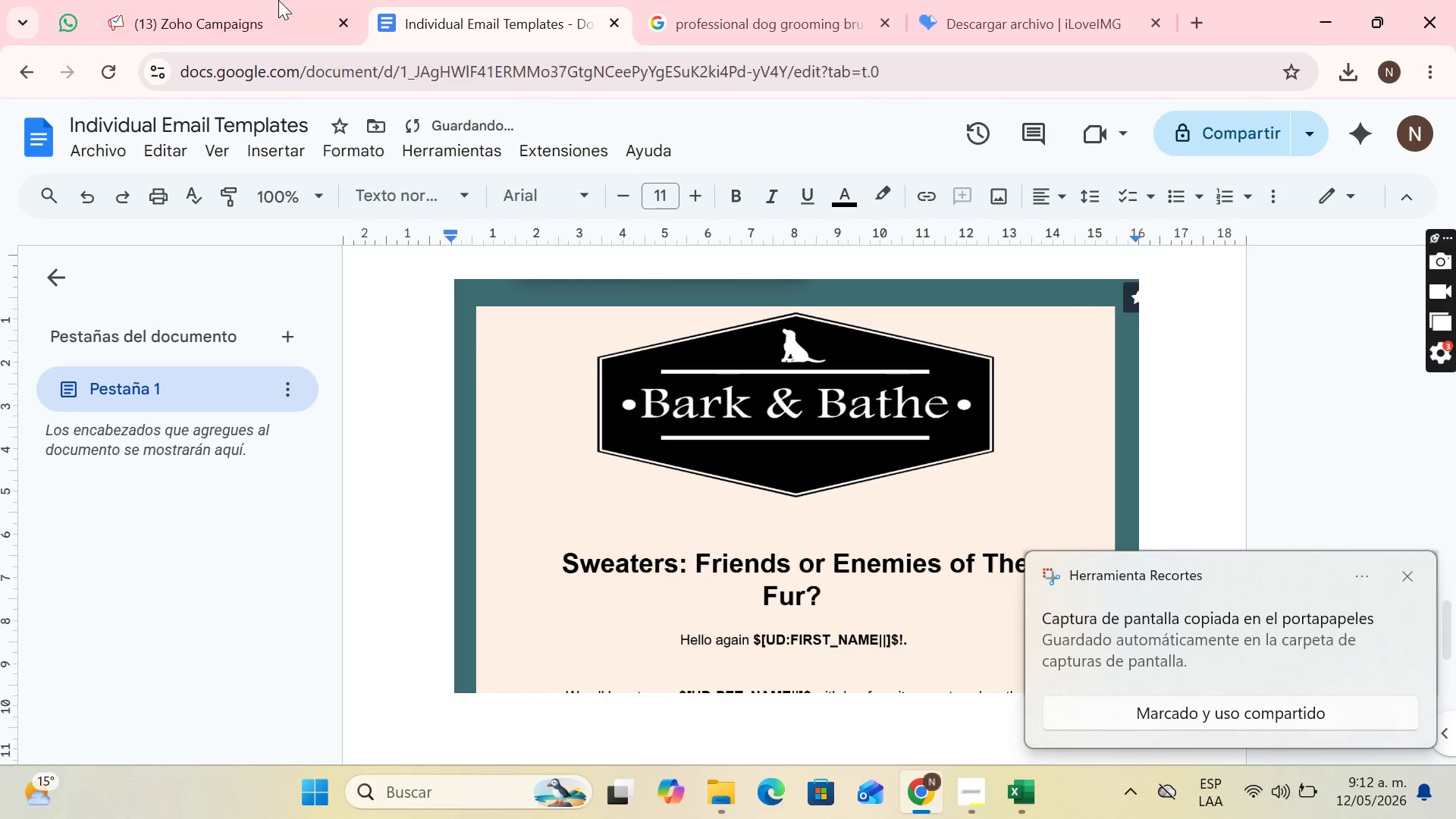 
left_click([237, 0])